 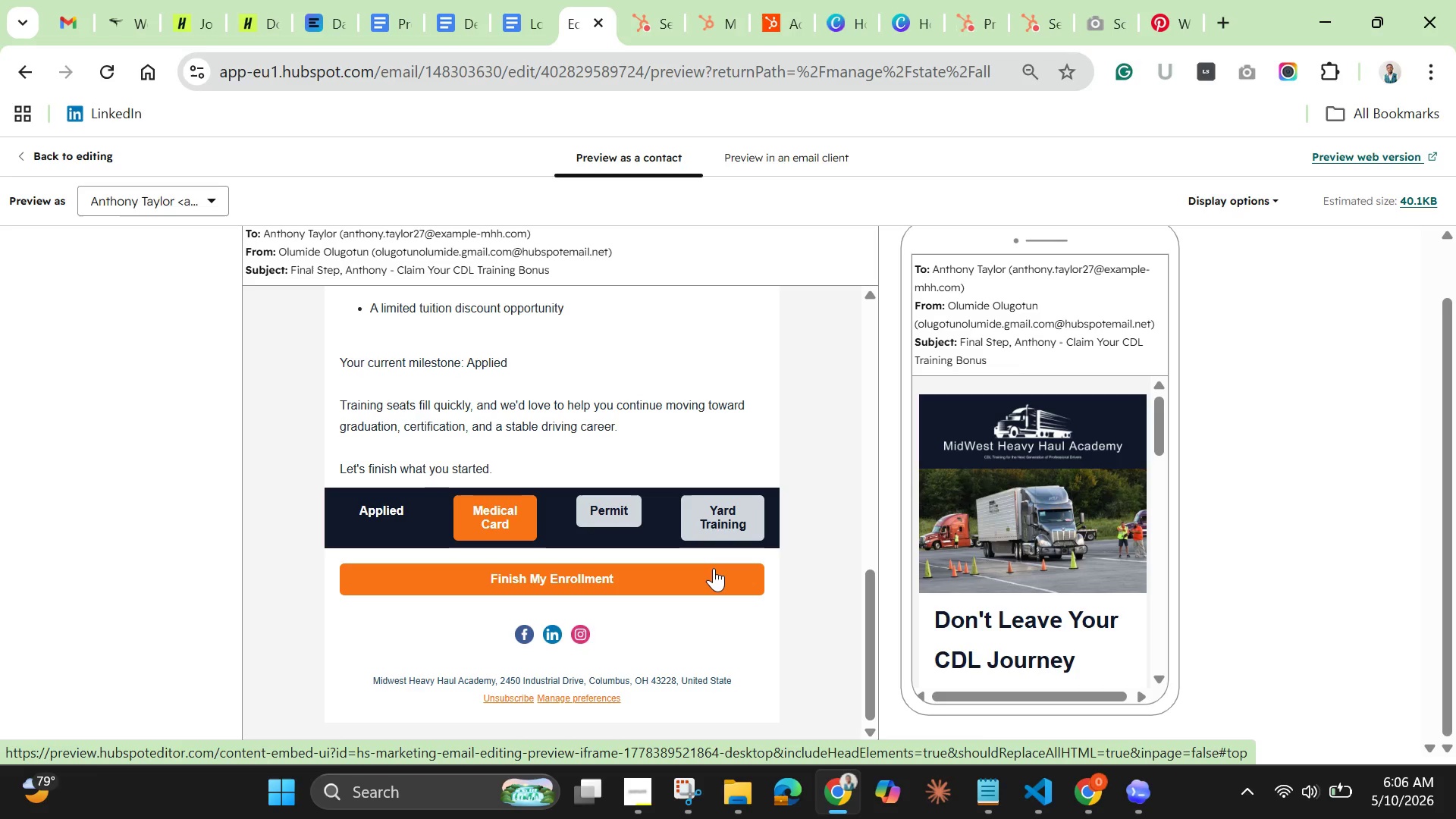 
scroll: coordinate [548, 382], scroll_direction: up, amount: 8.0
 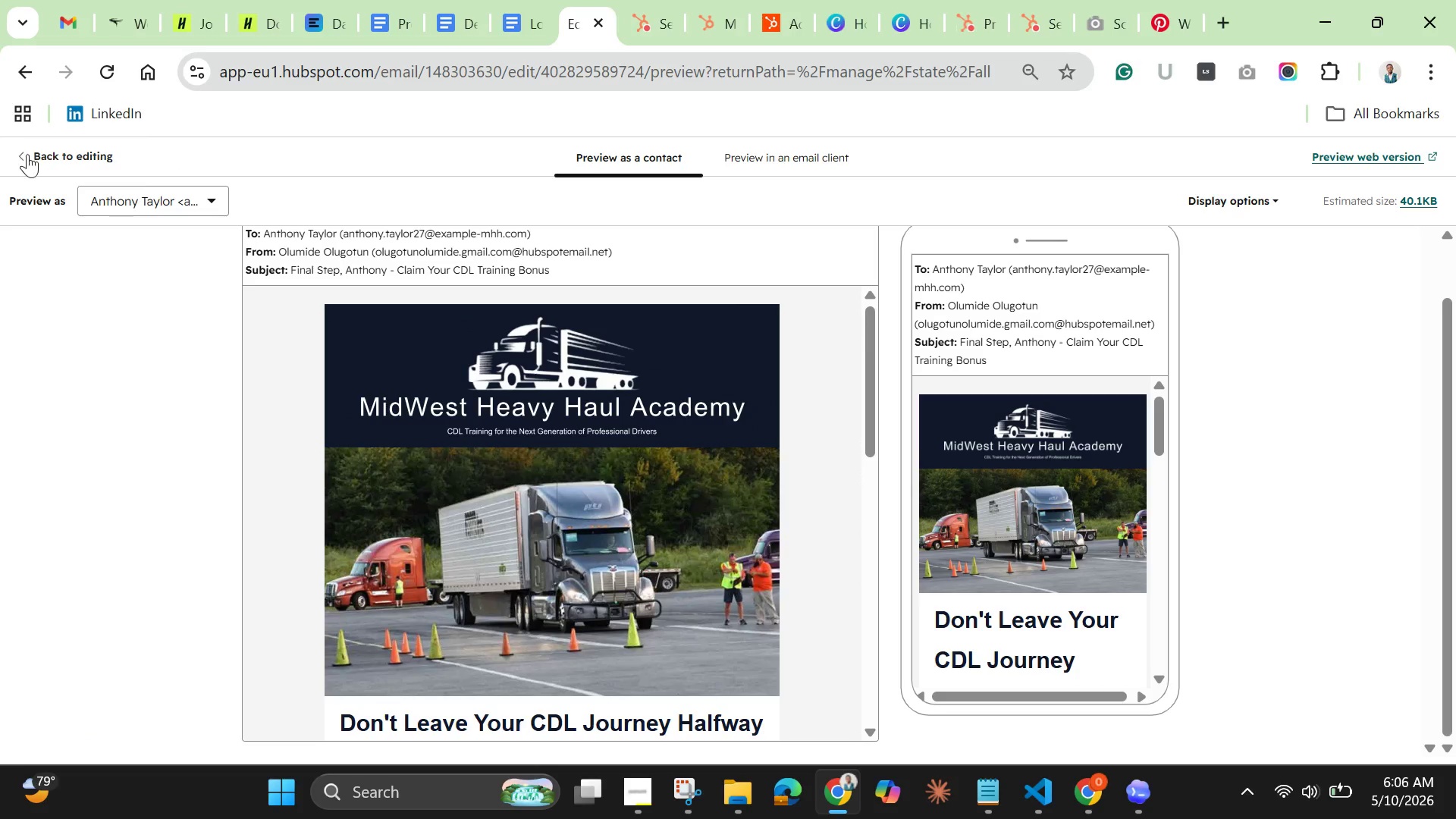 
left_click([31, 152])
 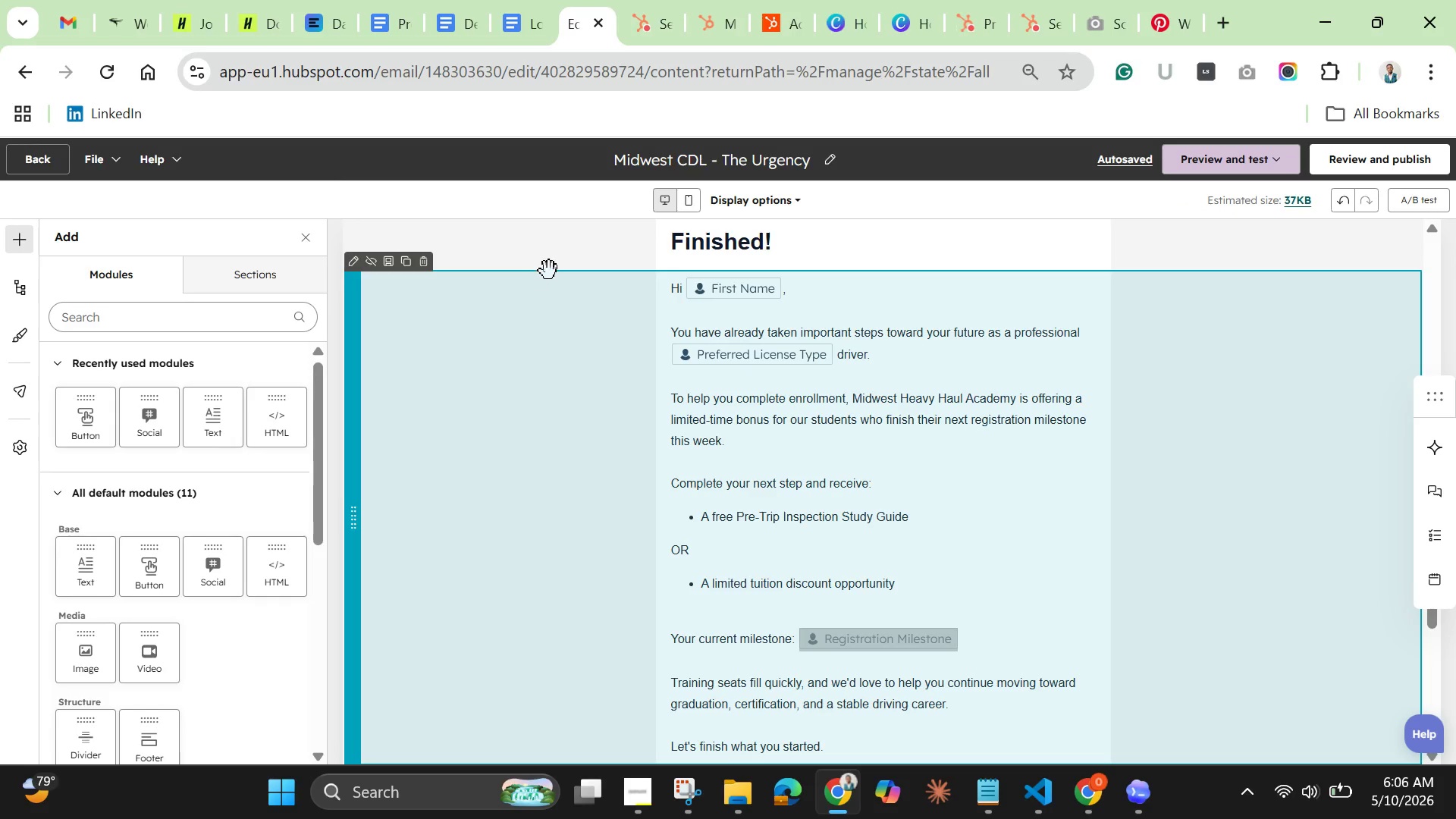 
scroll: coordinate [588, 300], scroll_direction: up, amount: 3.0
 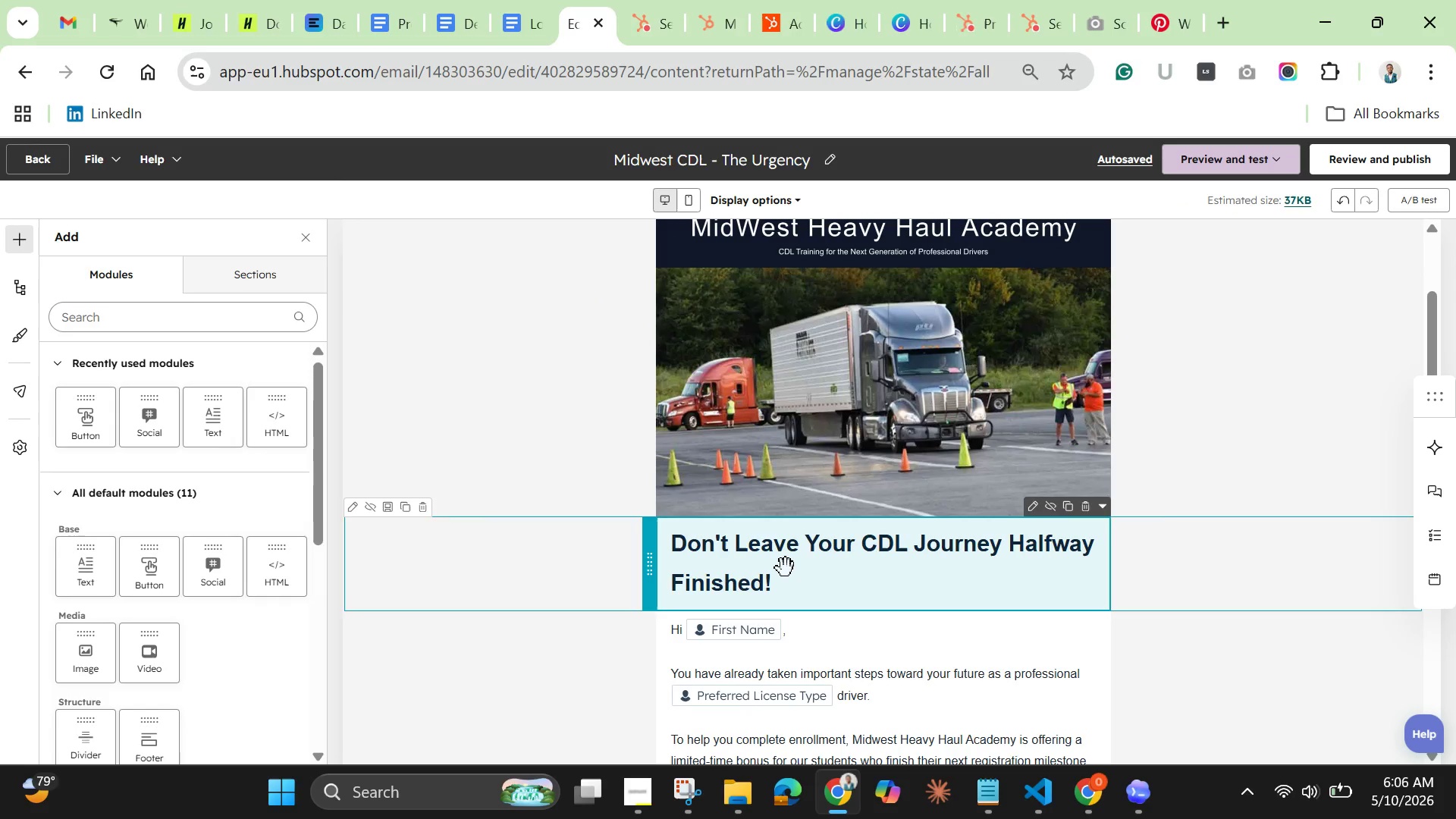 
double_click([786, 568])
 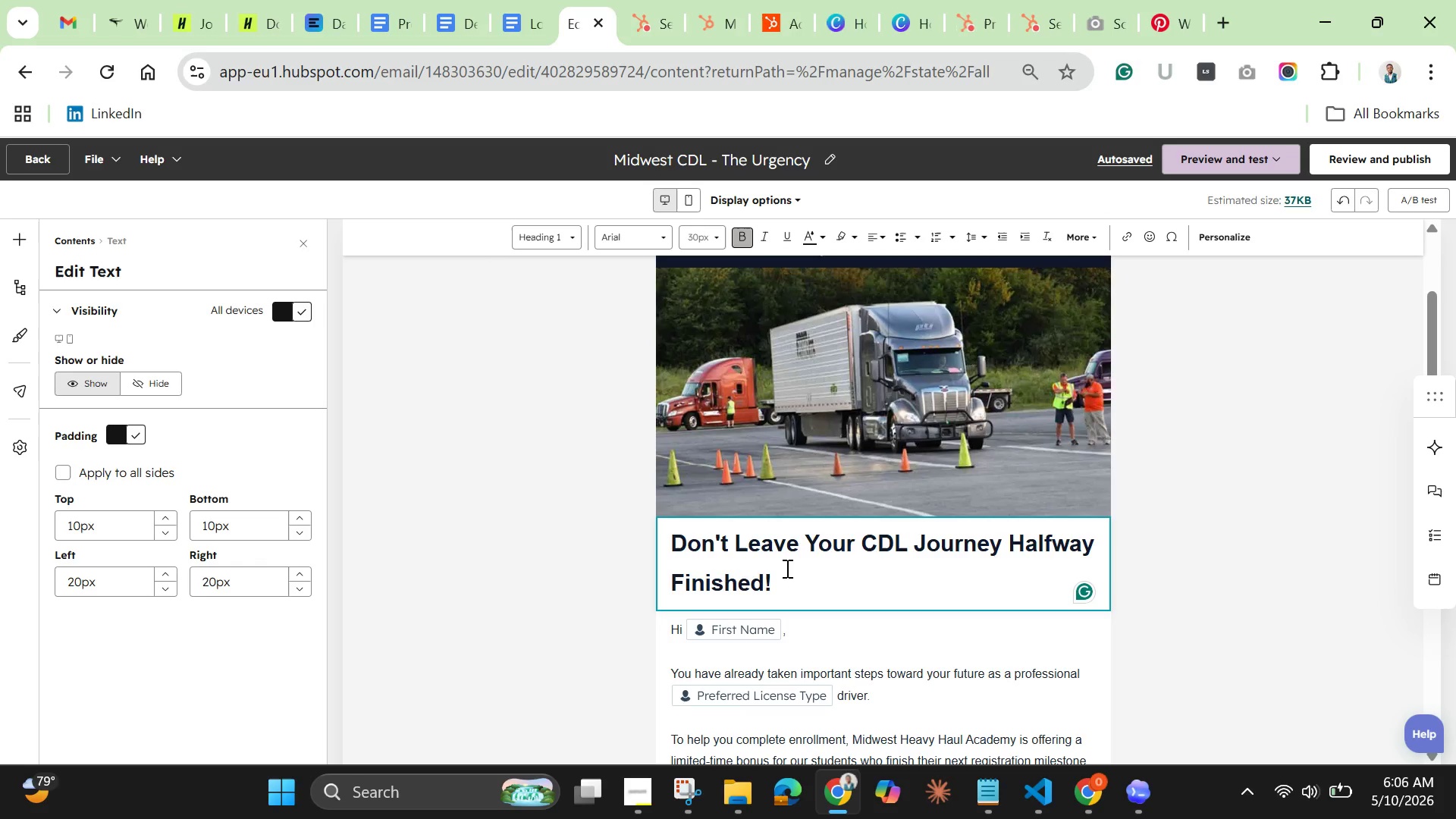 
double_click([786, 568])
 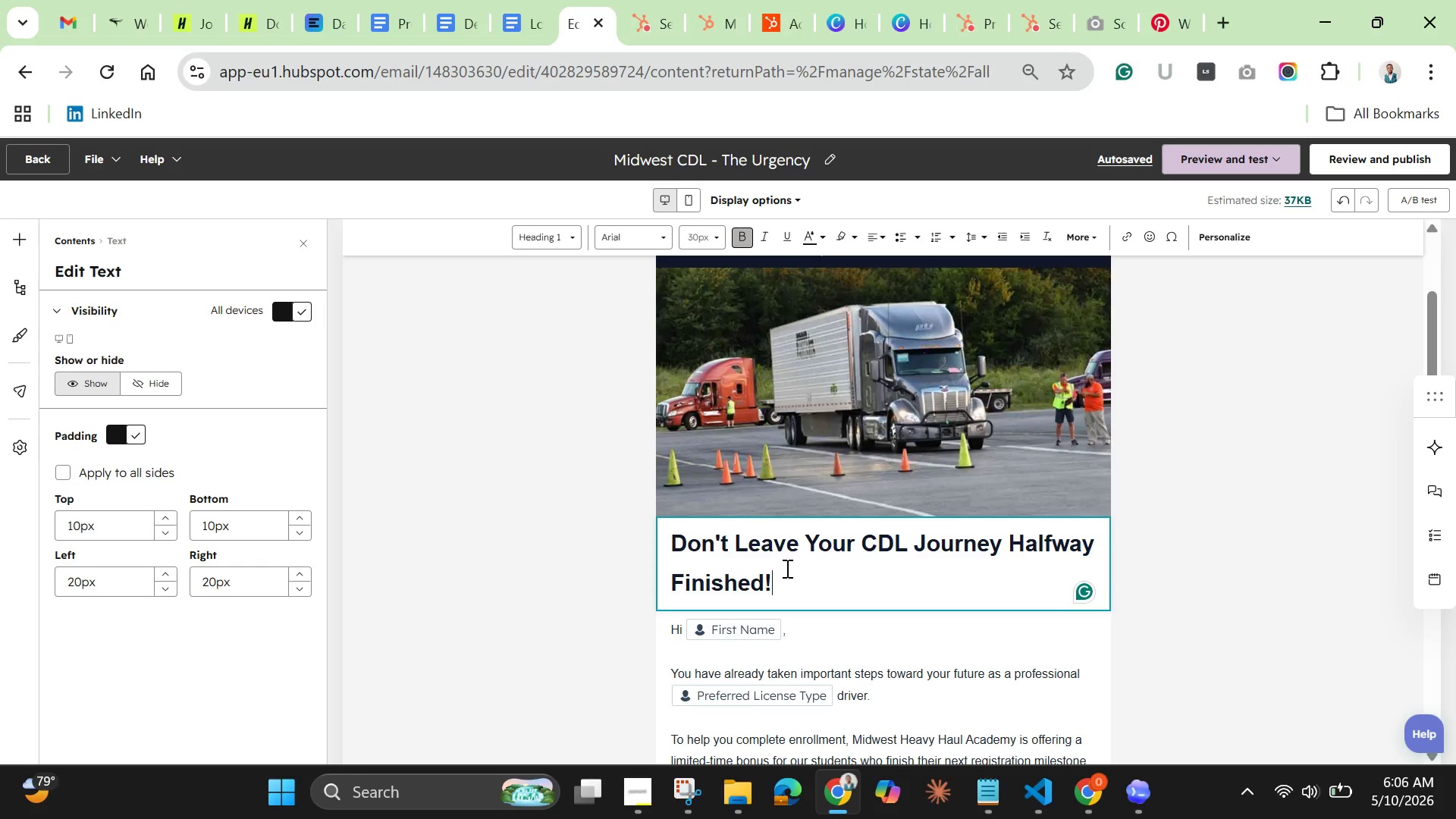 
triple_click([786, 568])
 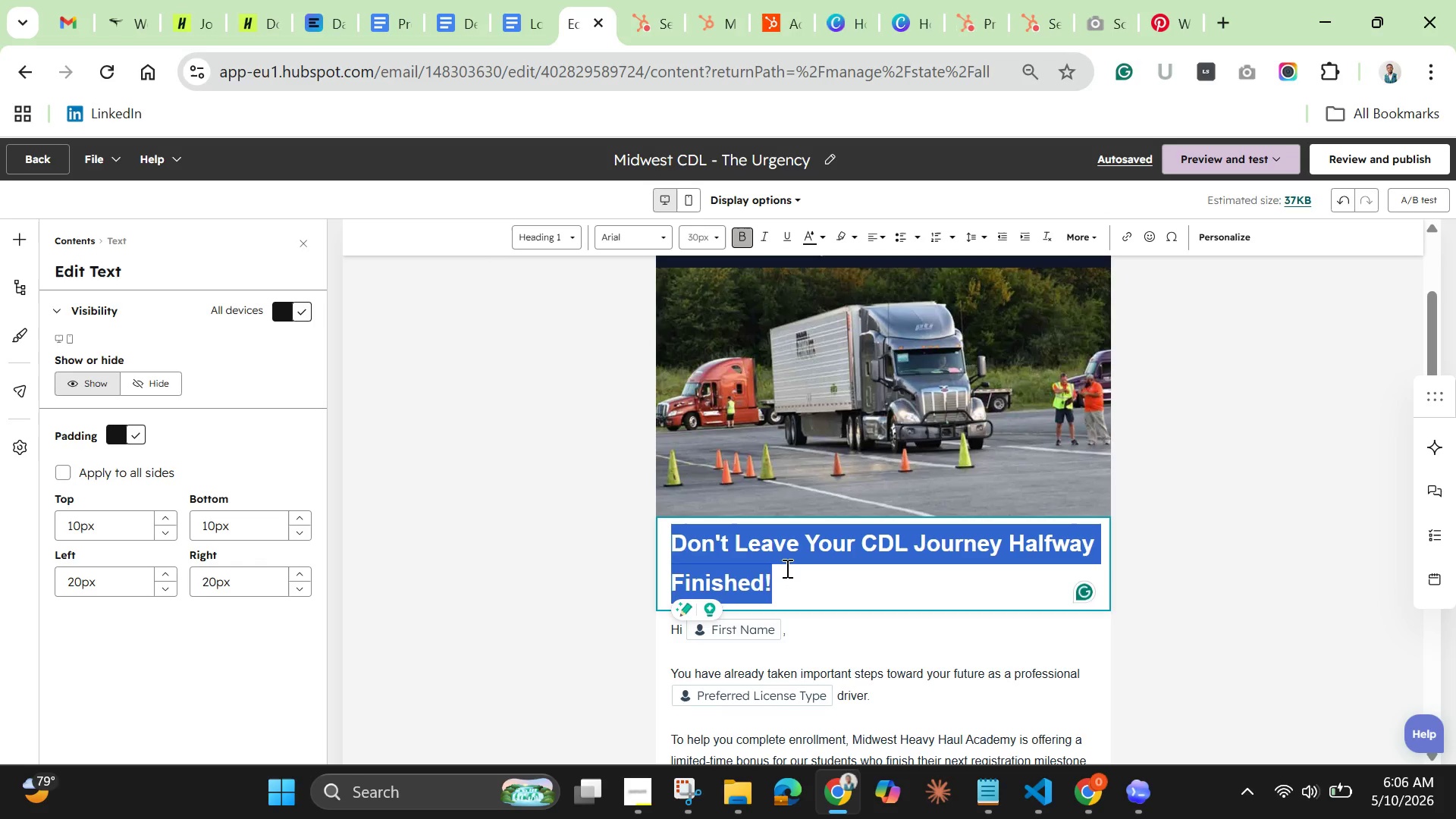 
key(Backspace)
type(Complet)
 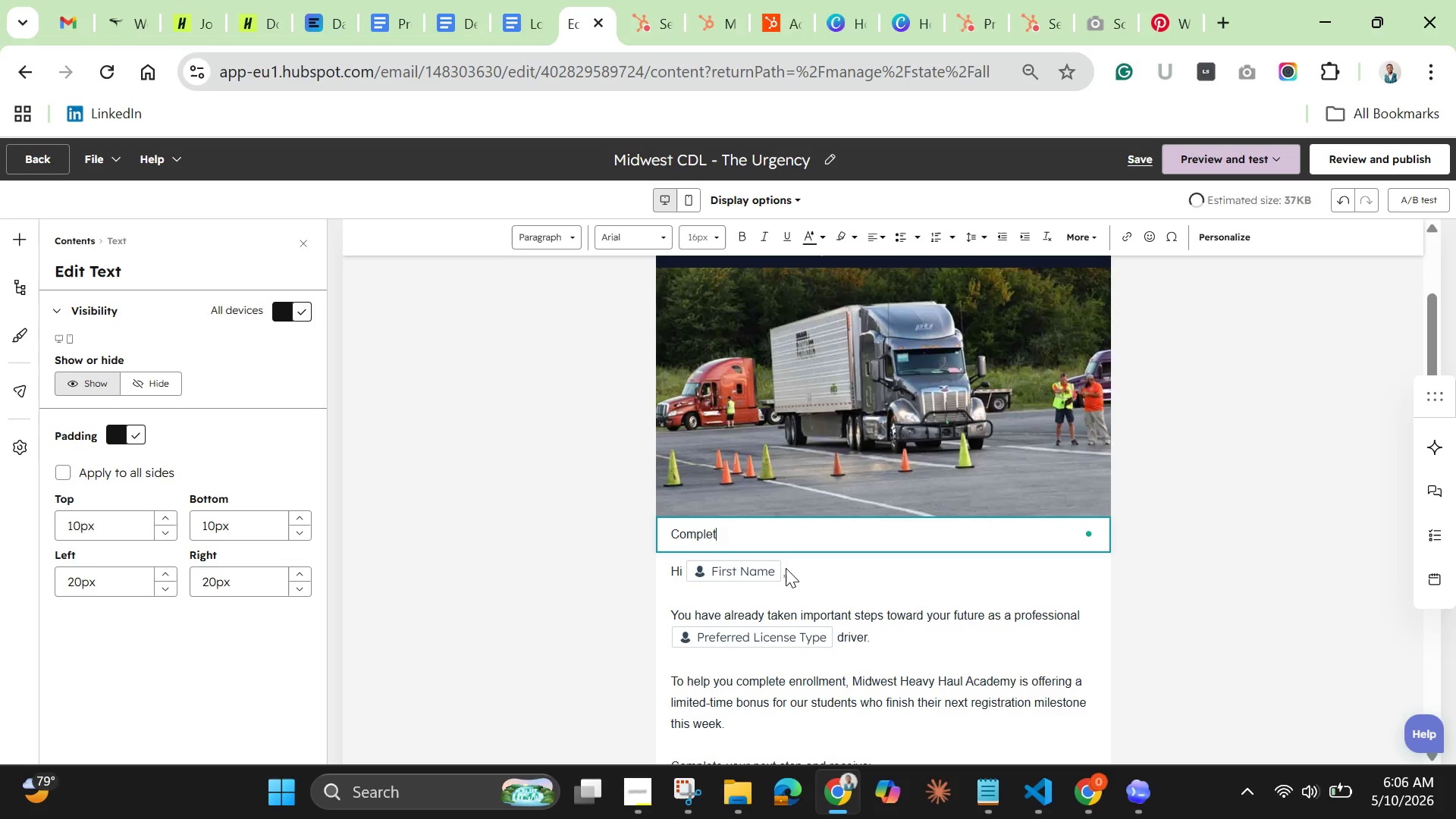 
key(Control+Z)
 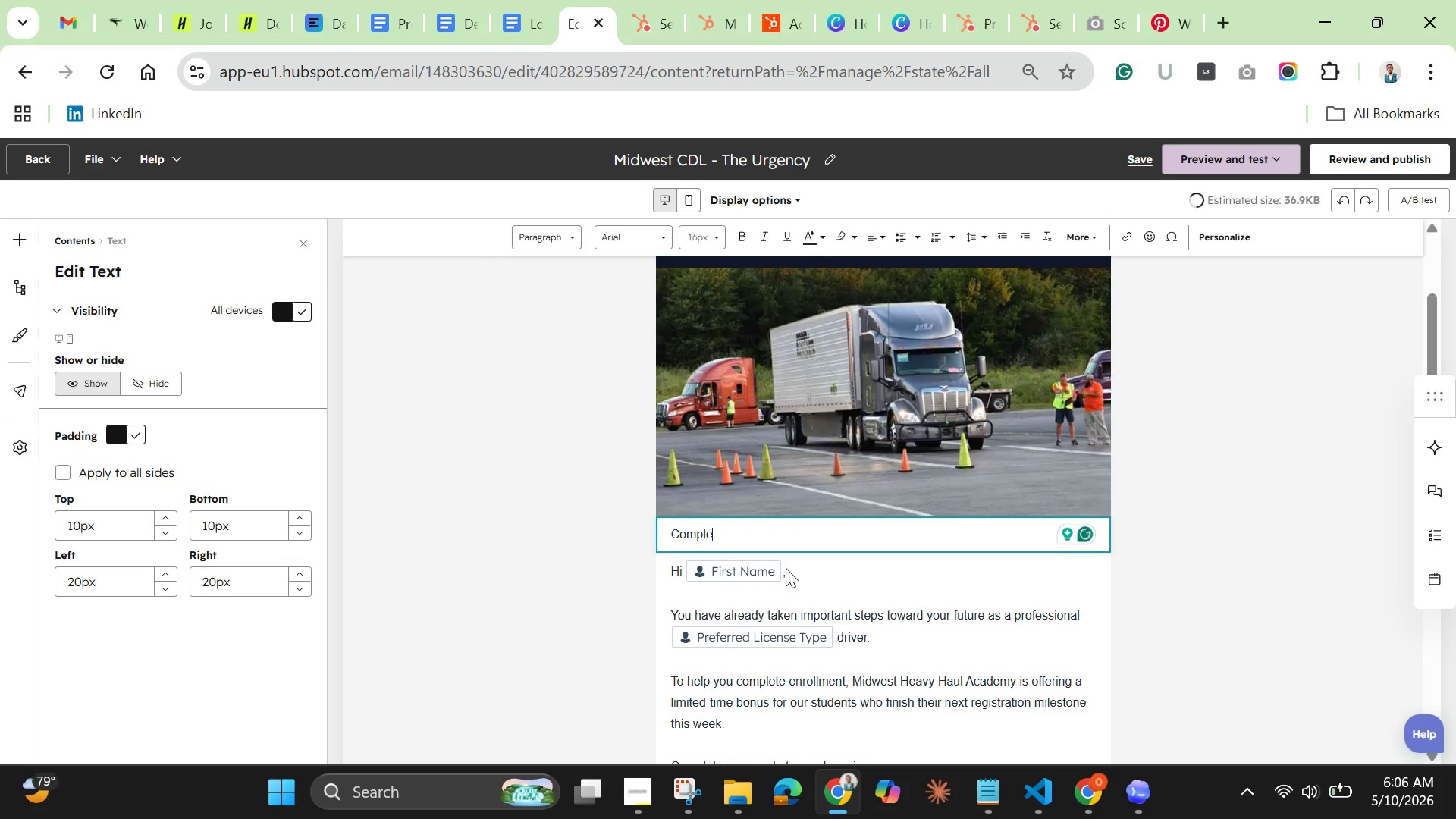 
key(Control+Z)
 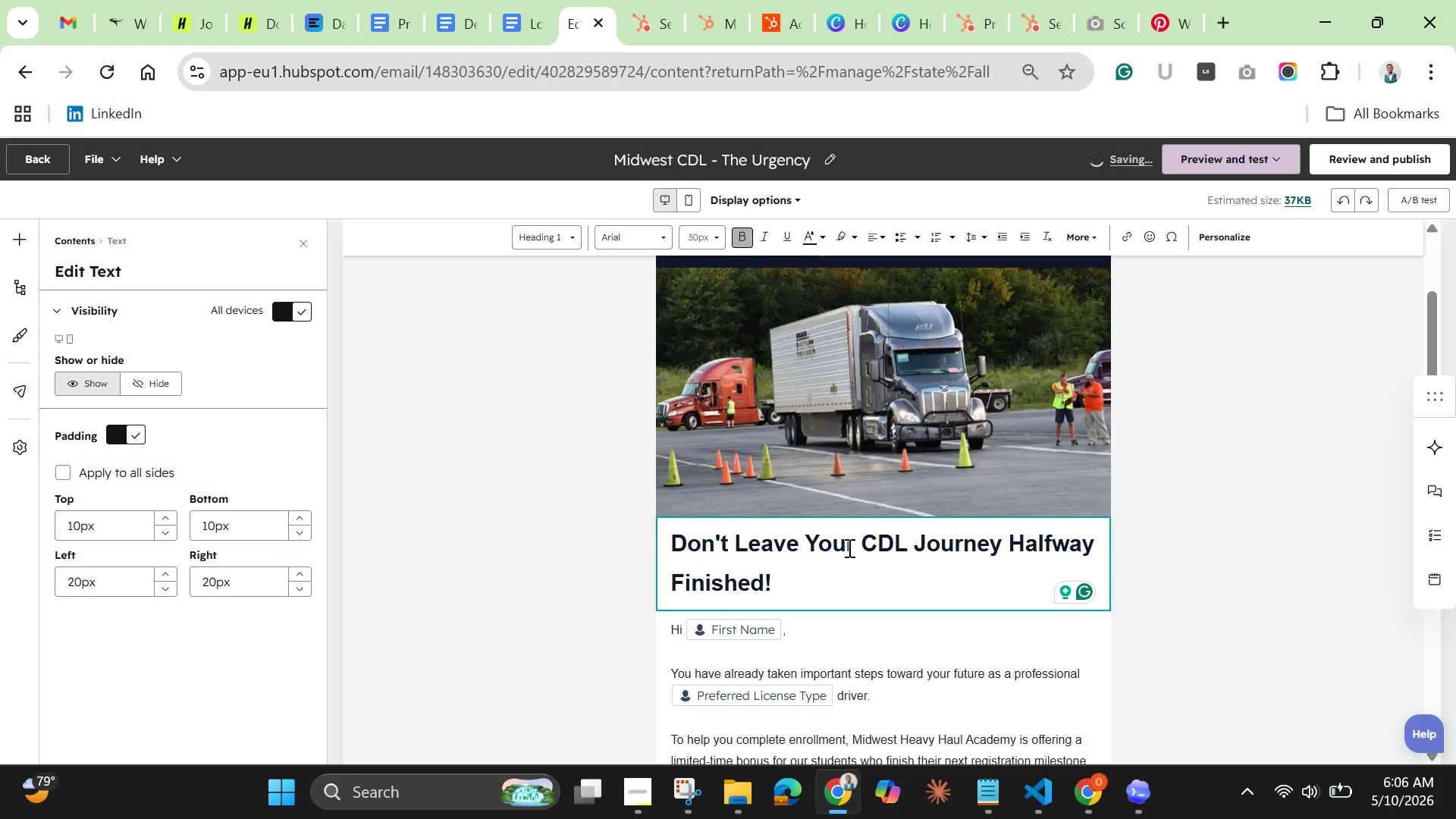 
left_click_drag(start_coordinate=[800, 544], to_coordinate=[658, 543])
 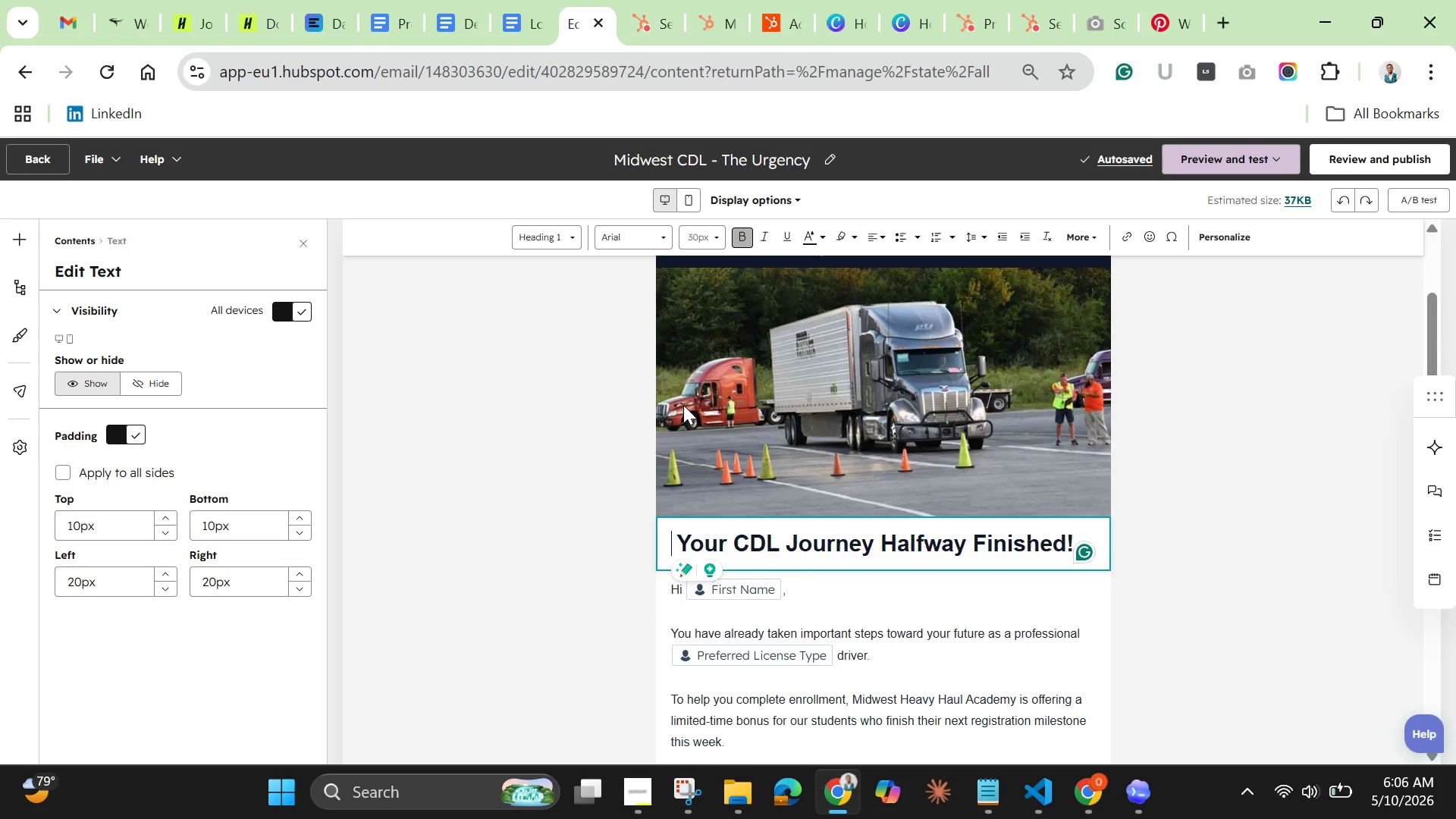 
key(Backspace)
type(Complete)
 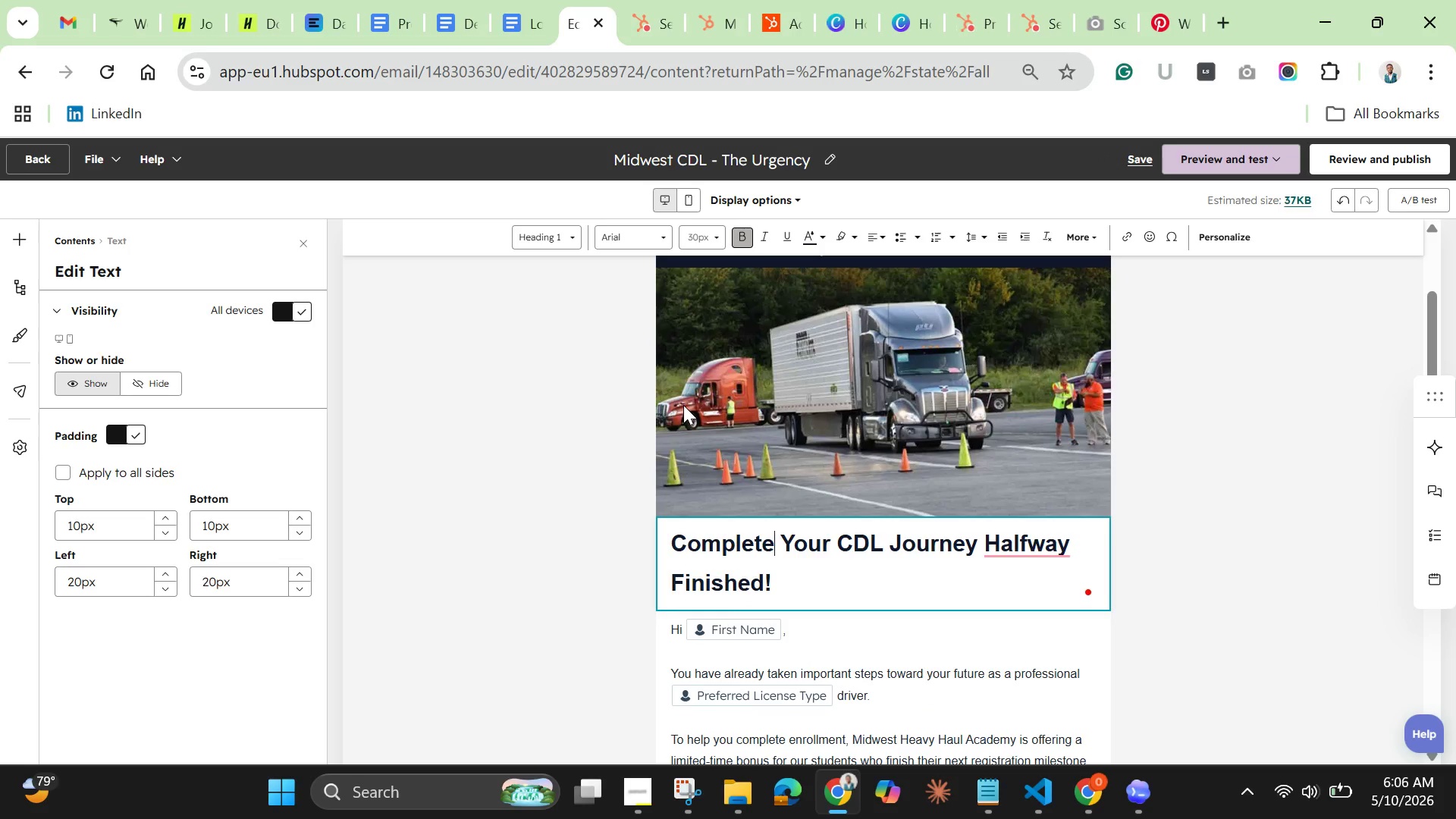 
left_click_drag(start_coordinate=[979, 541], to_coordinate=[1017, 578])
 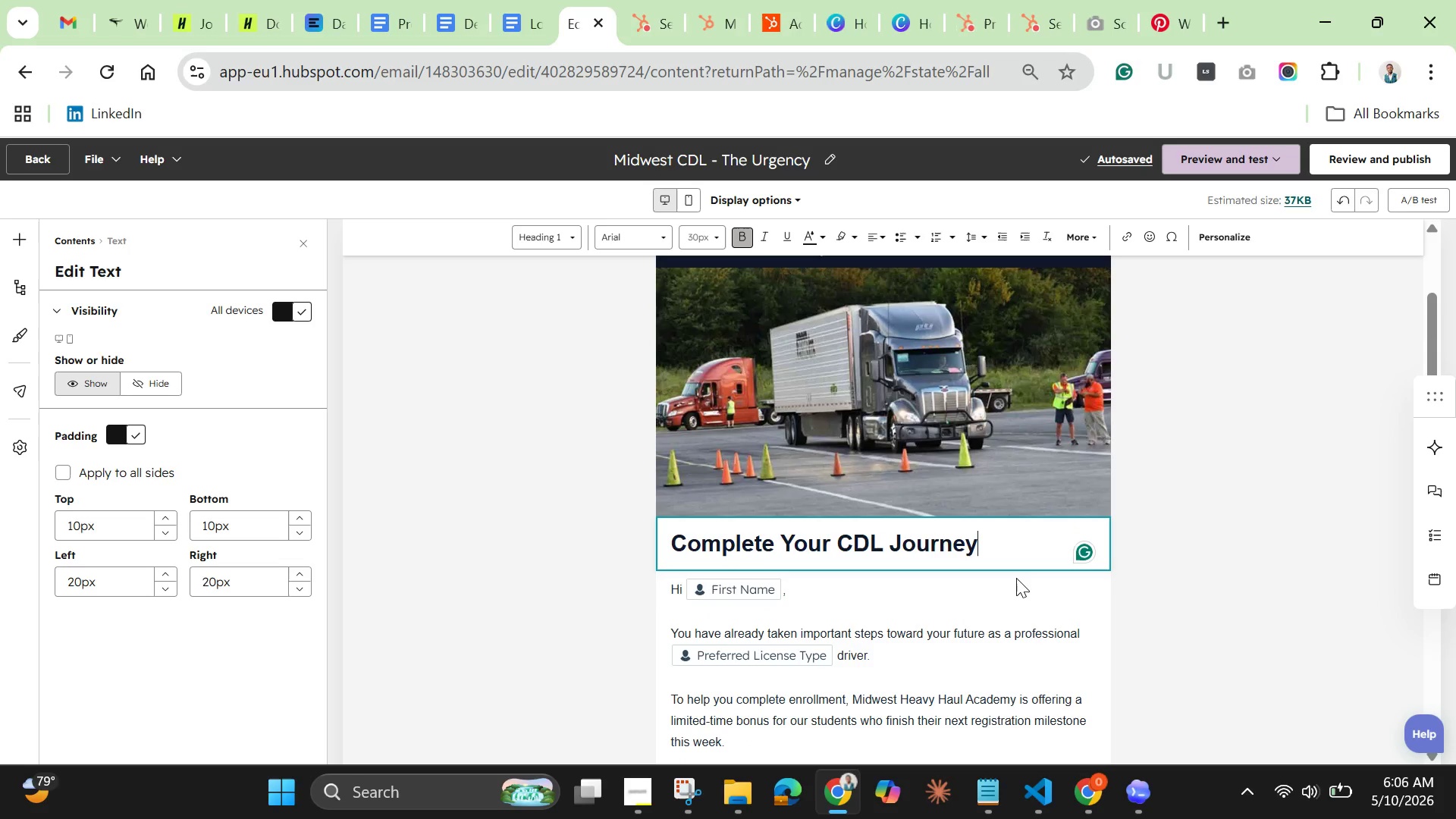 
key(Backspace)
 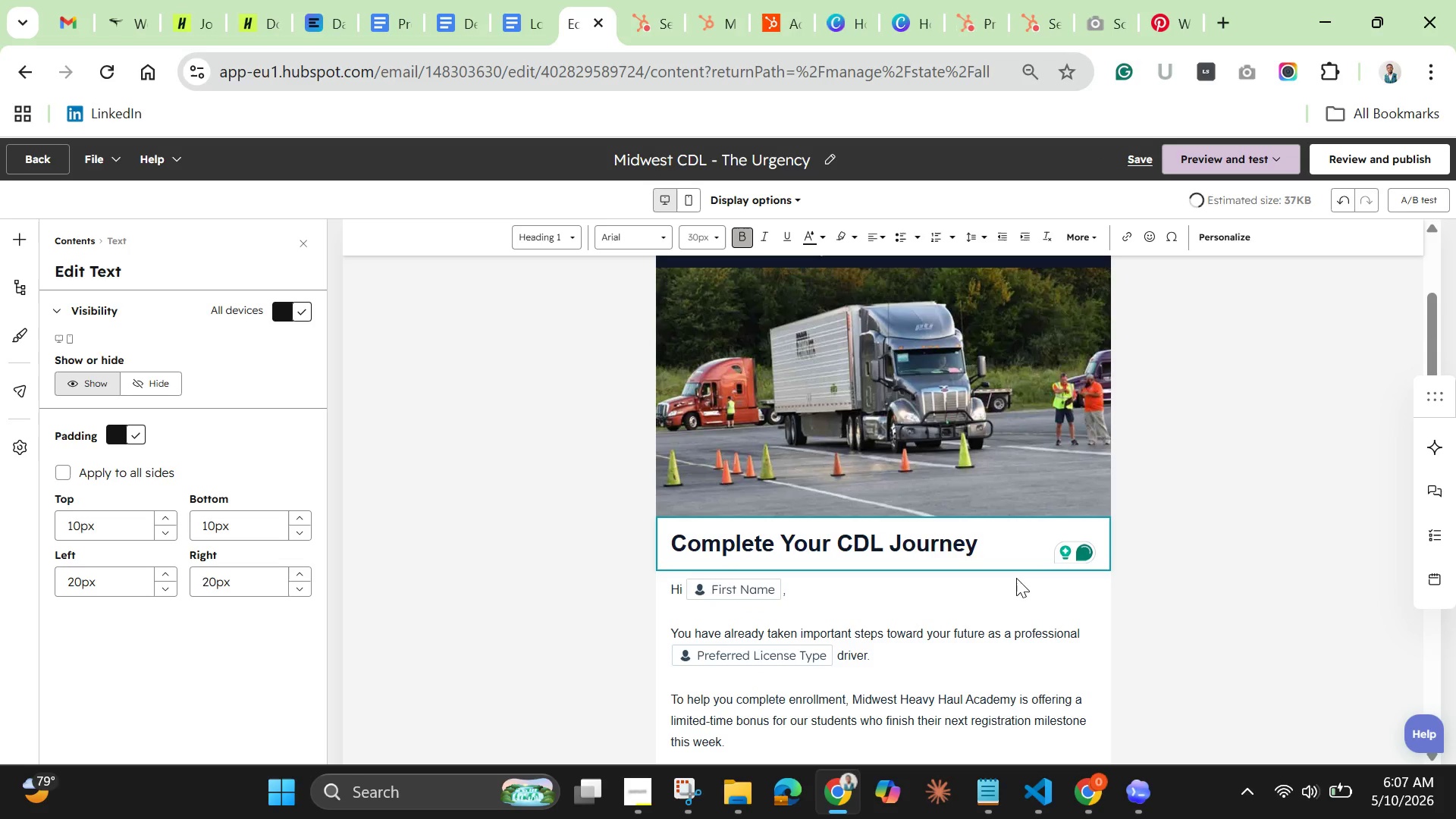 
hold_key(key=ShiftLeft, duration=1.53)
 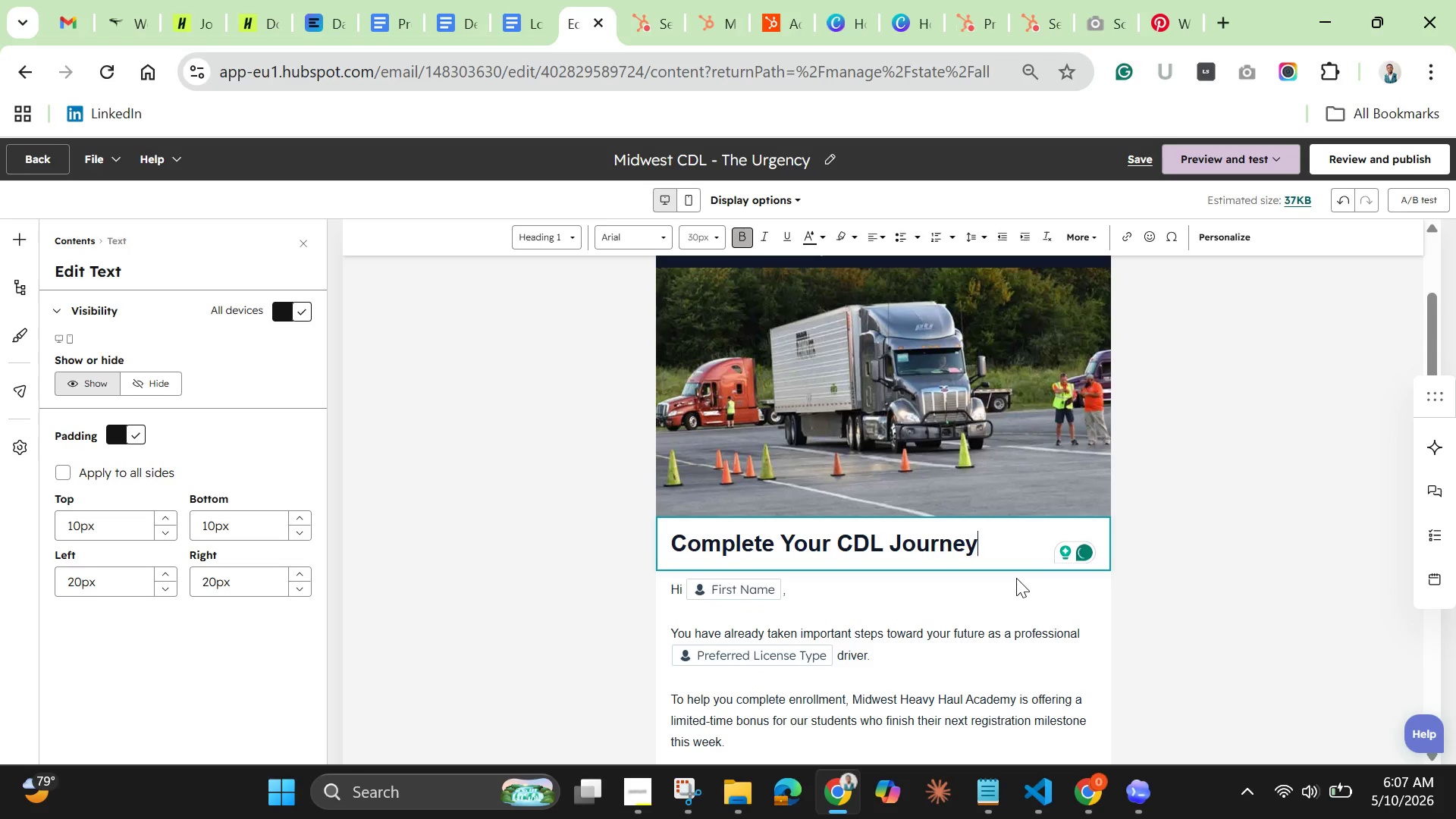 
key(Shift+ShiftLeft)
 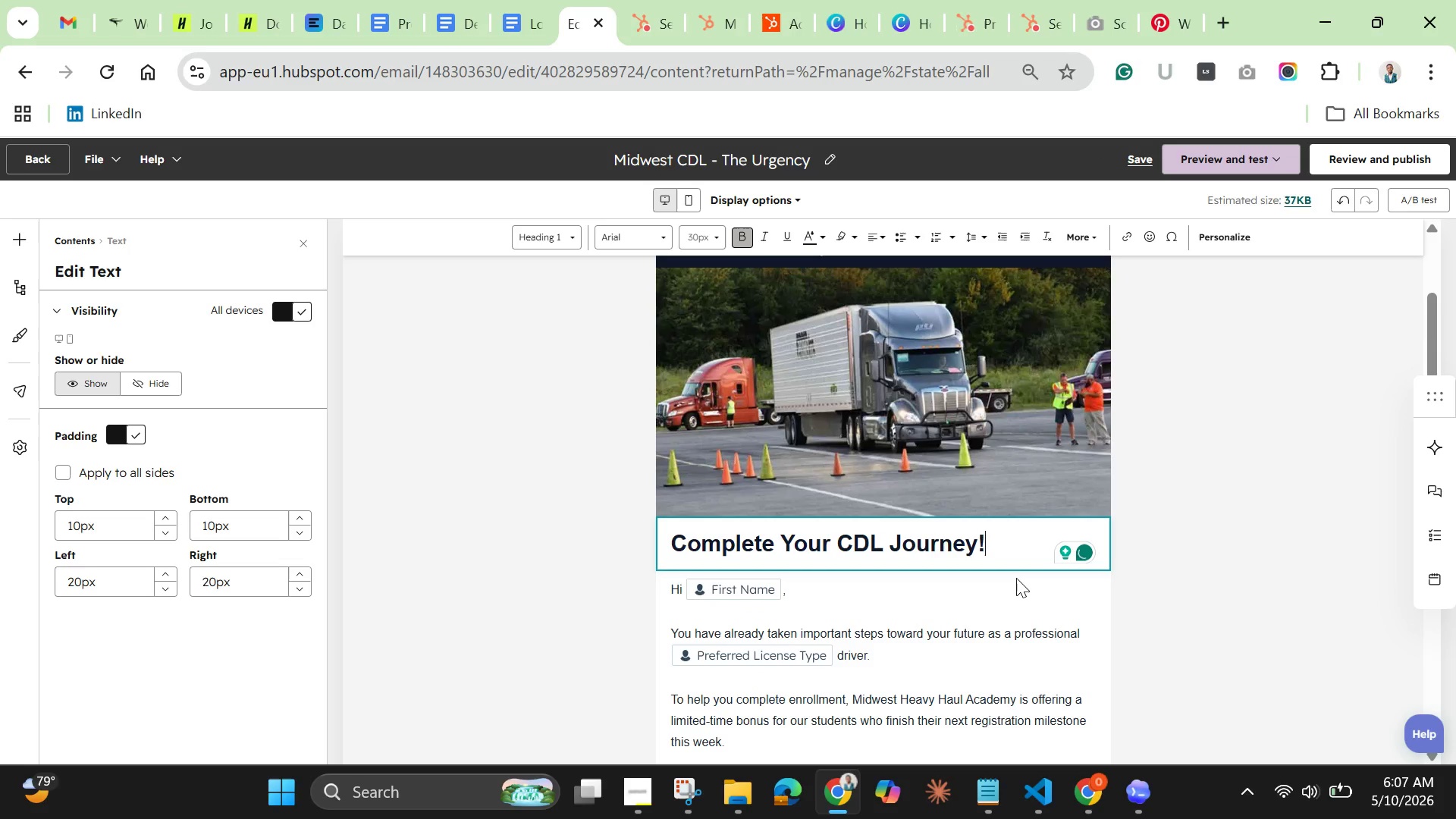 
key(Shift+ShiftLeft)
 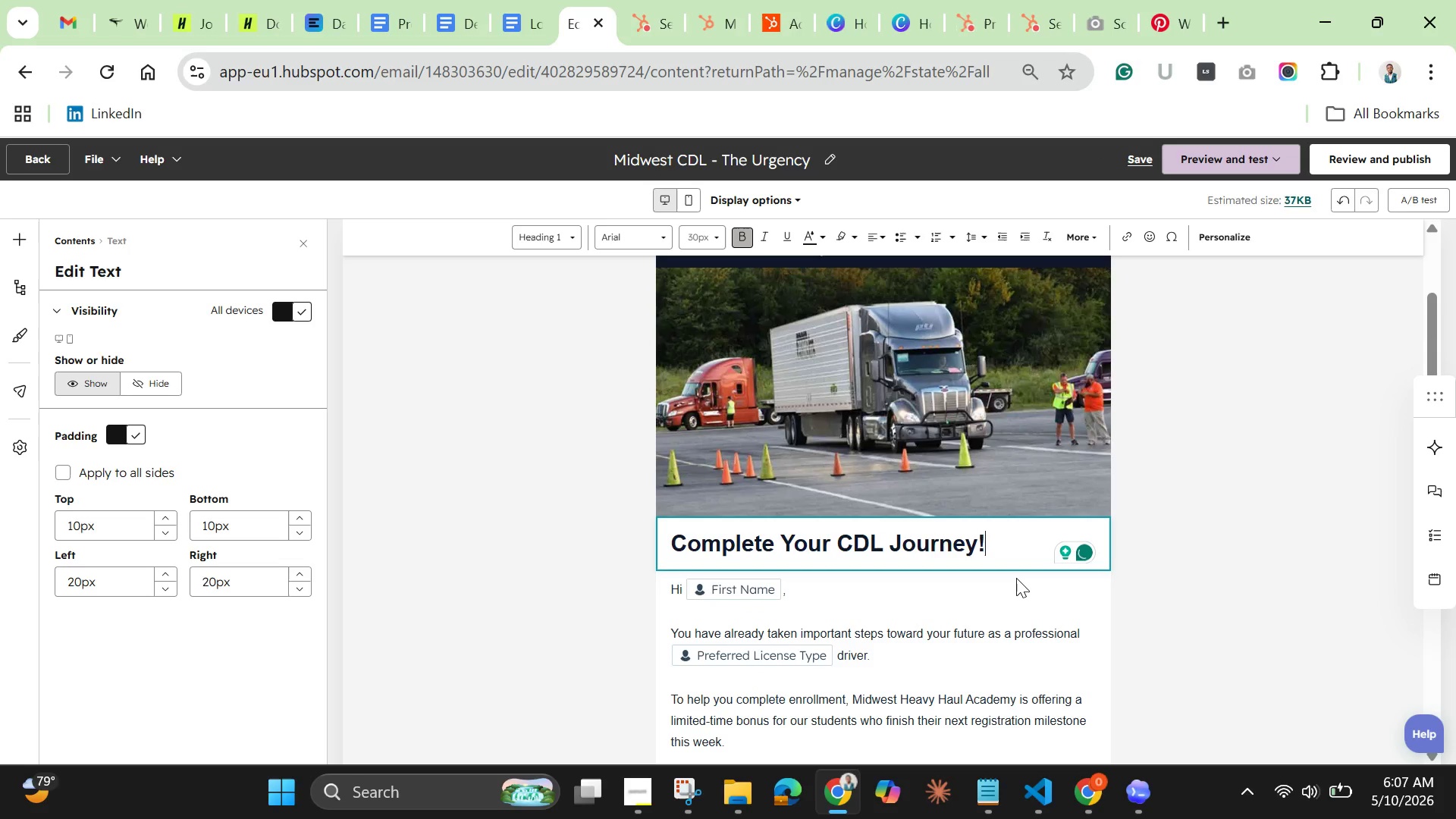 
key(Shift+1)
 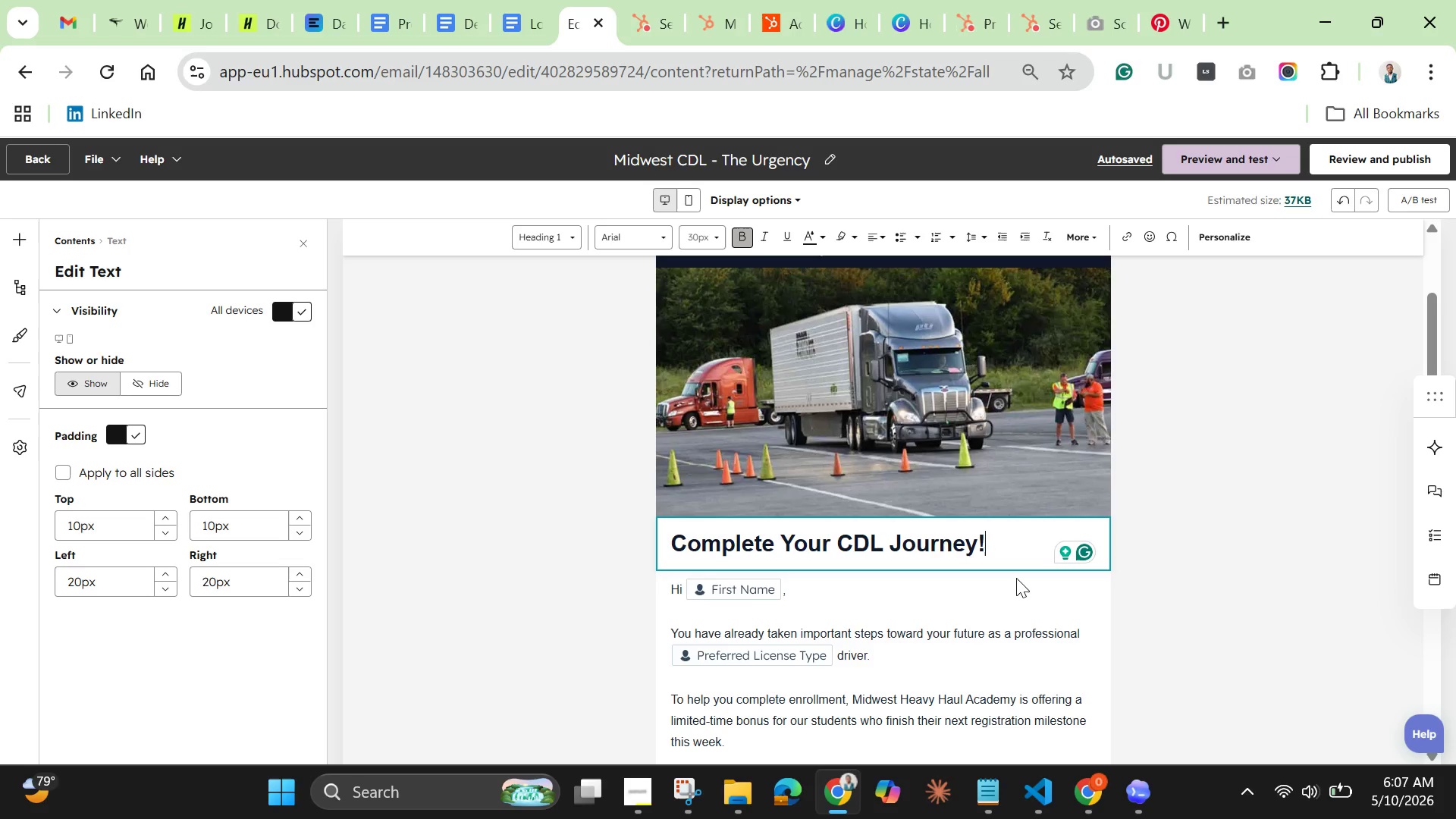 
wait(24.97)
 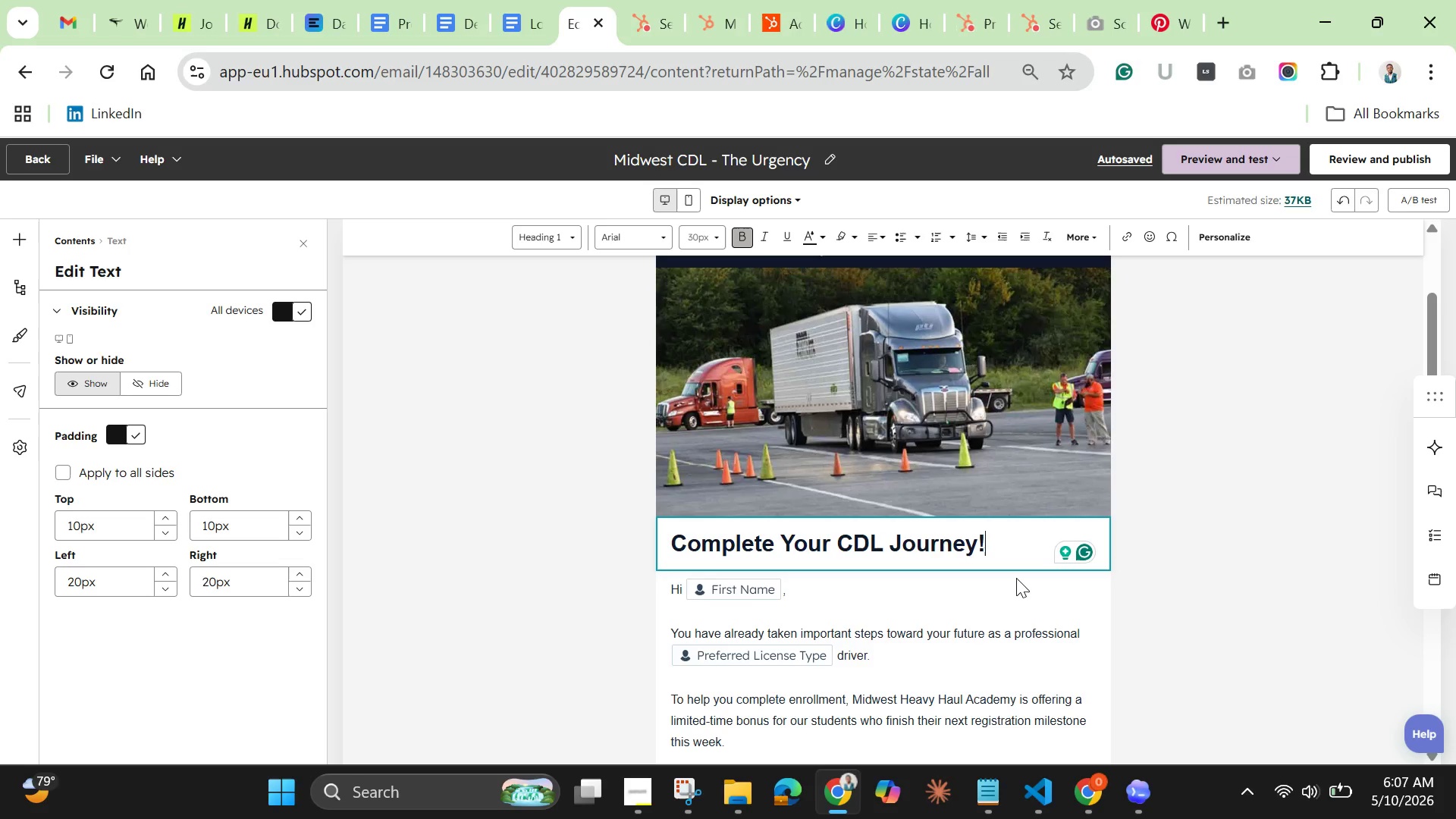 
scroll: coordinate [1016, 578], scroll_direction: up, amount: 1.0
 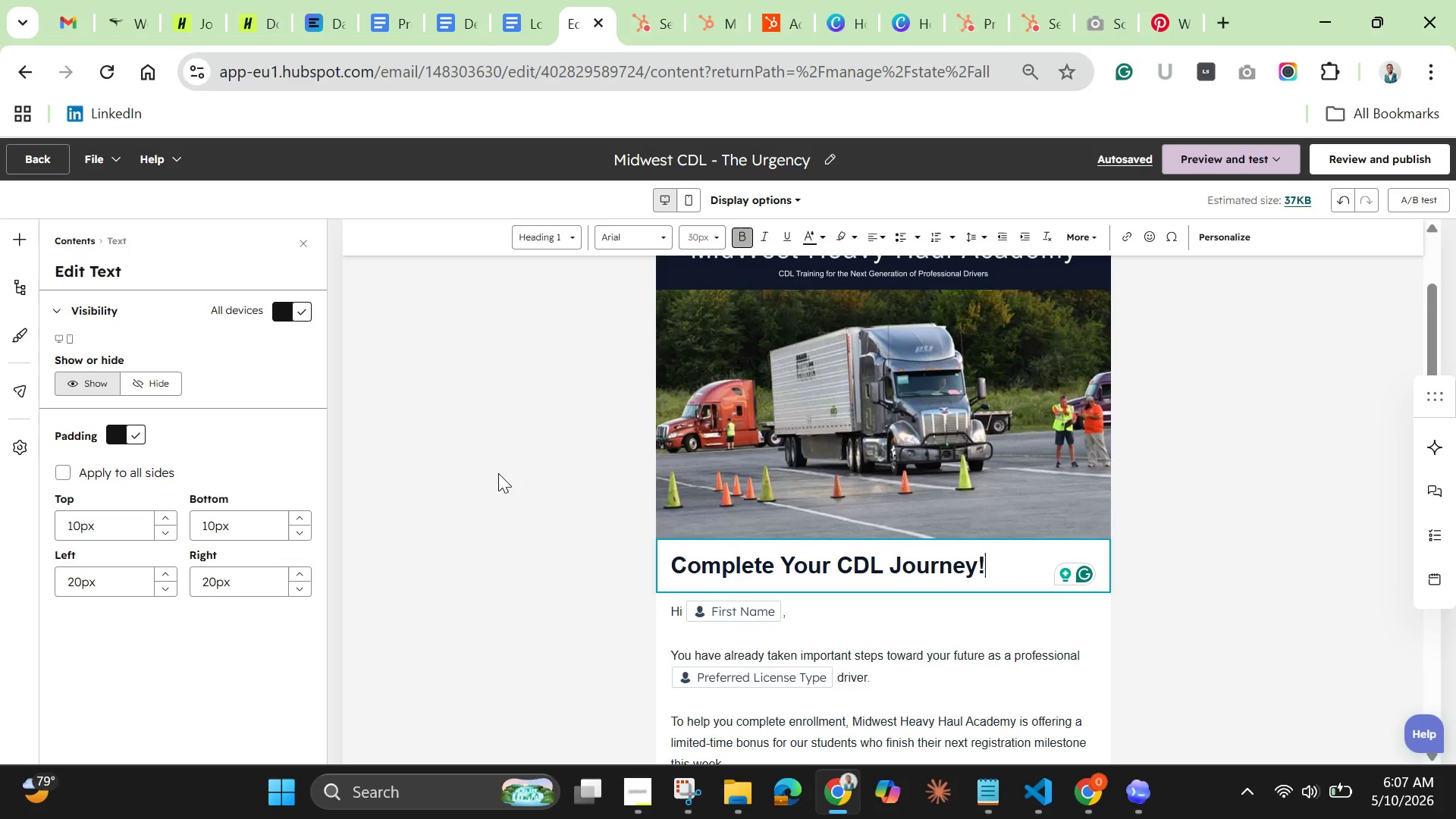 
left_click([516, 478])
 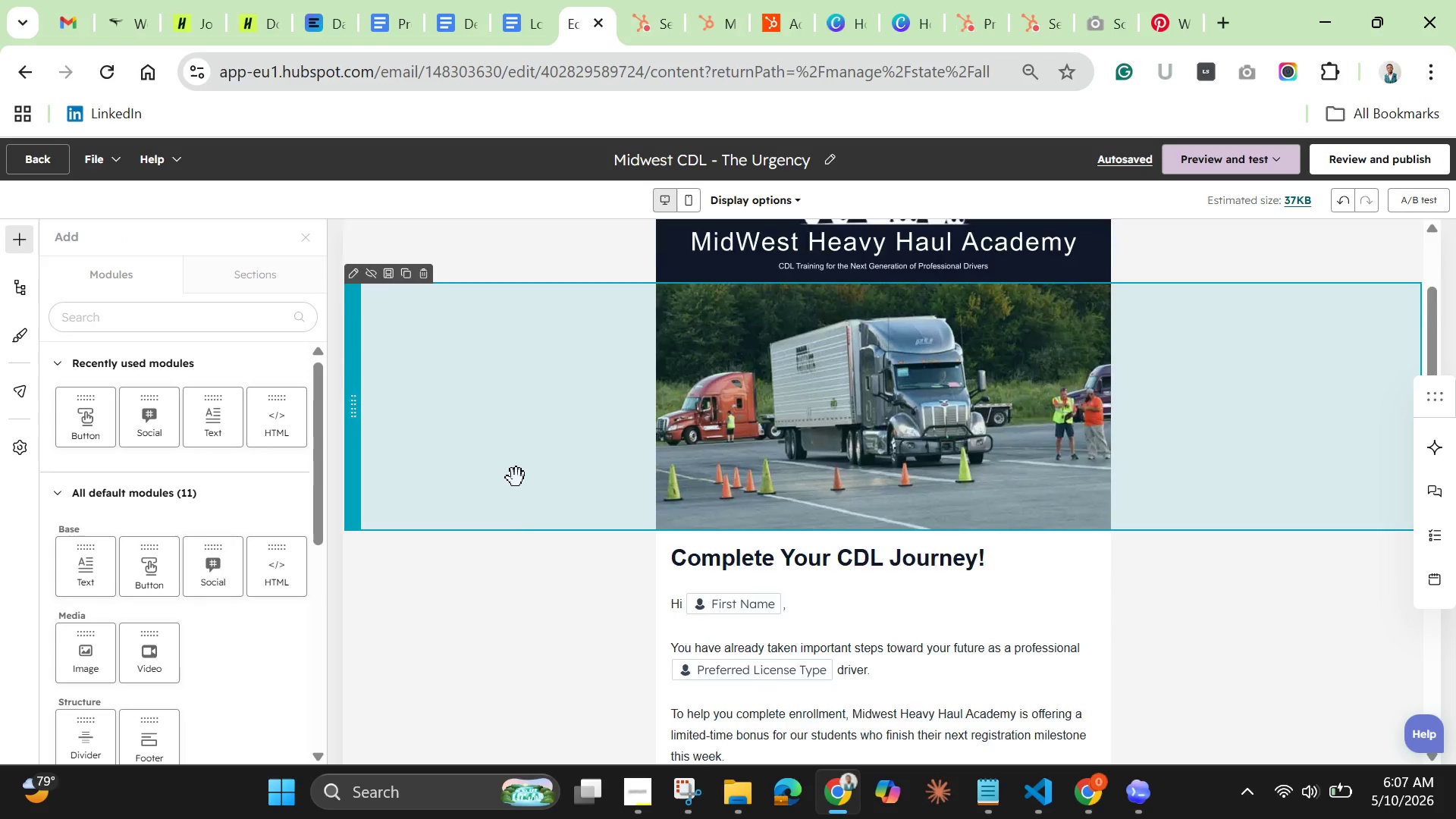 
scroll: coordinate [516, 478], scroll_direction: down, amount: 2.0
 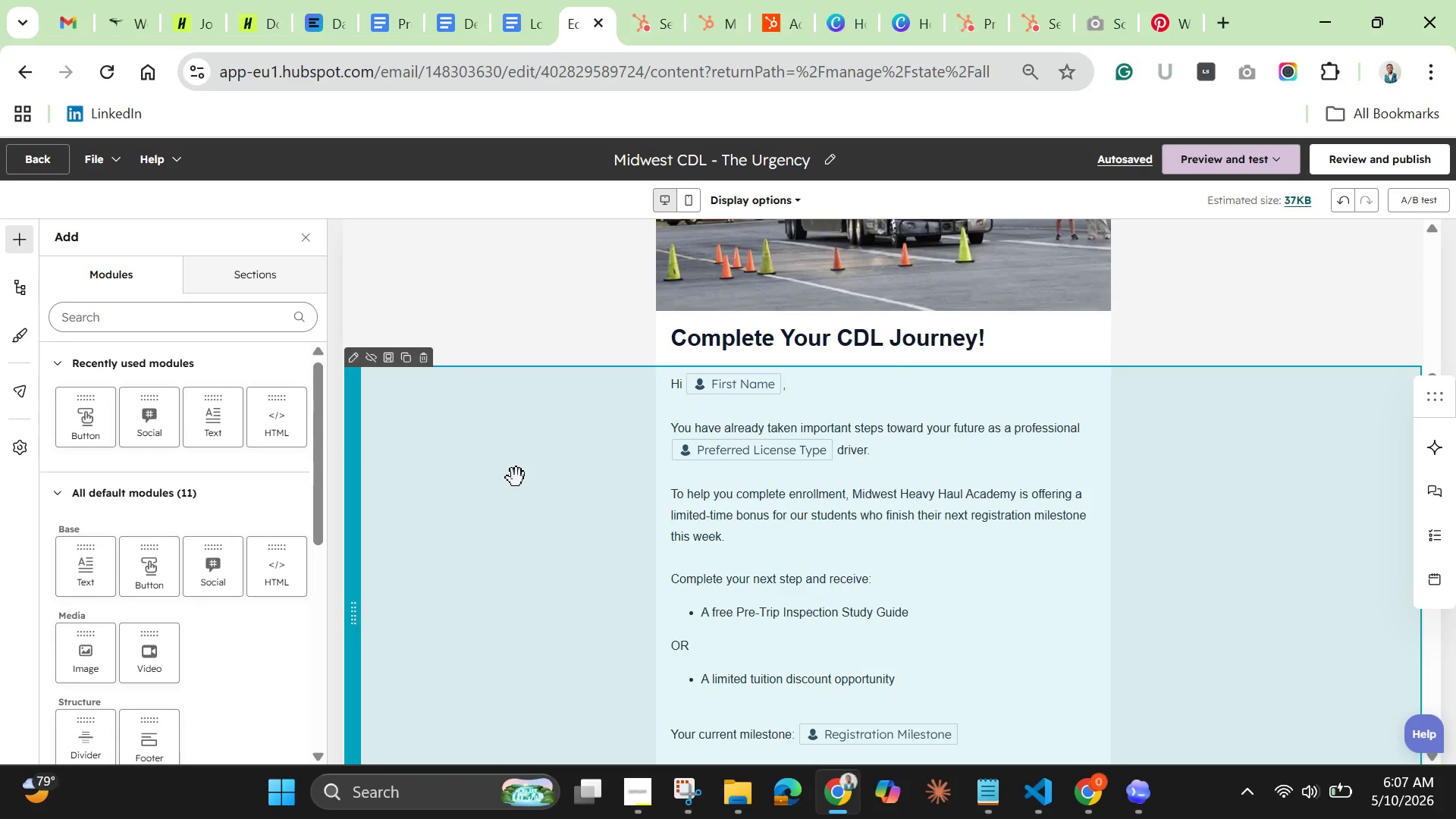 
scroll: coordinate [516, 478], scroll_direction: none, amount: 0.0
 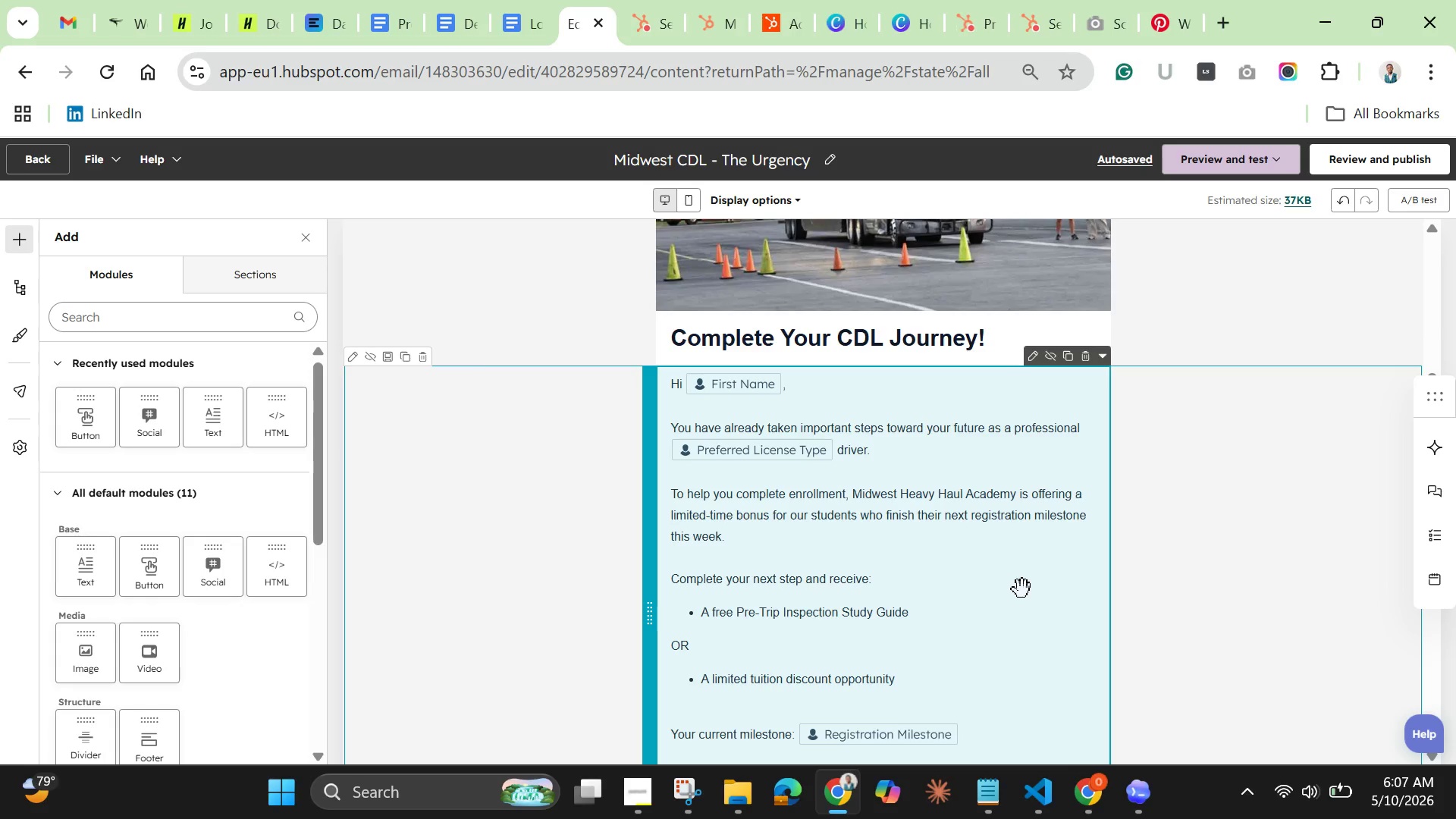 